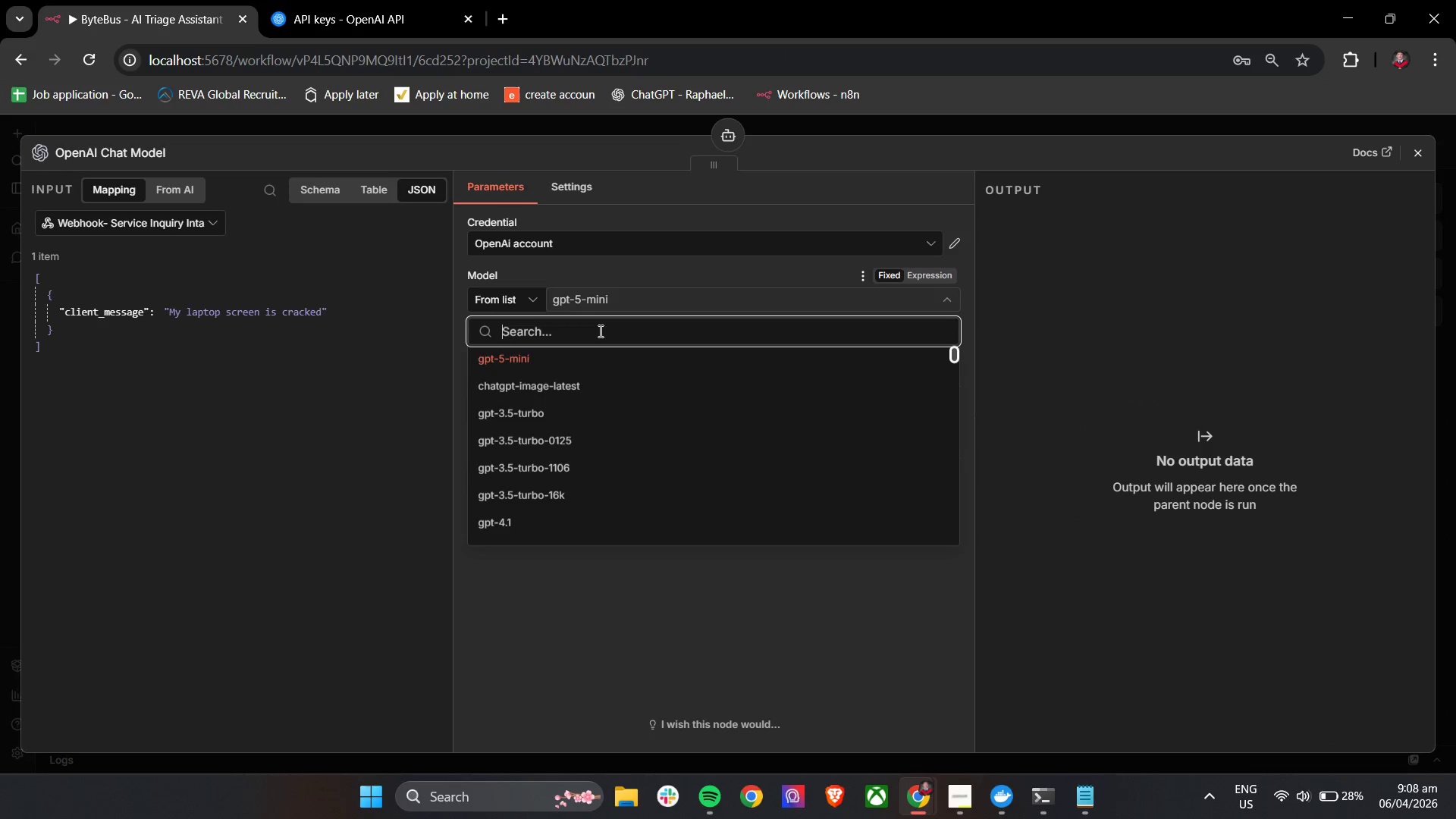 
scroll: coordinate [595, 475], scroll_direction: down, amount: 4.0
 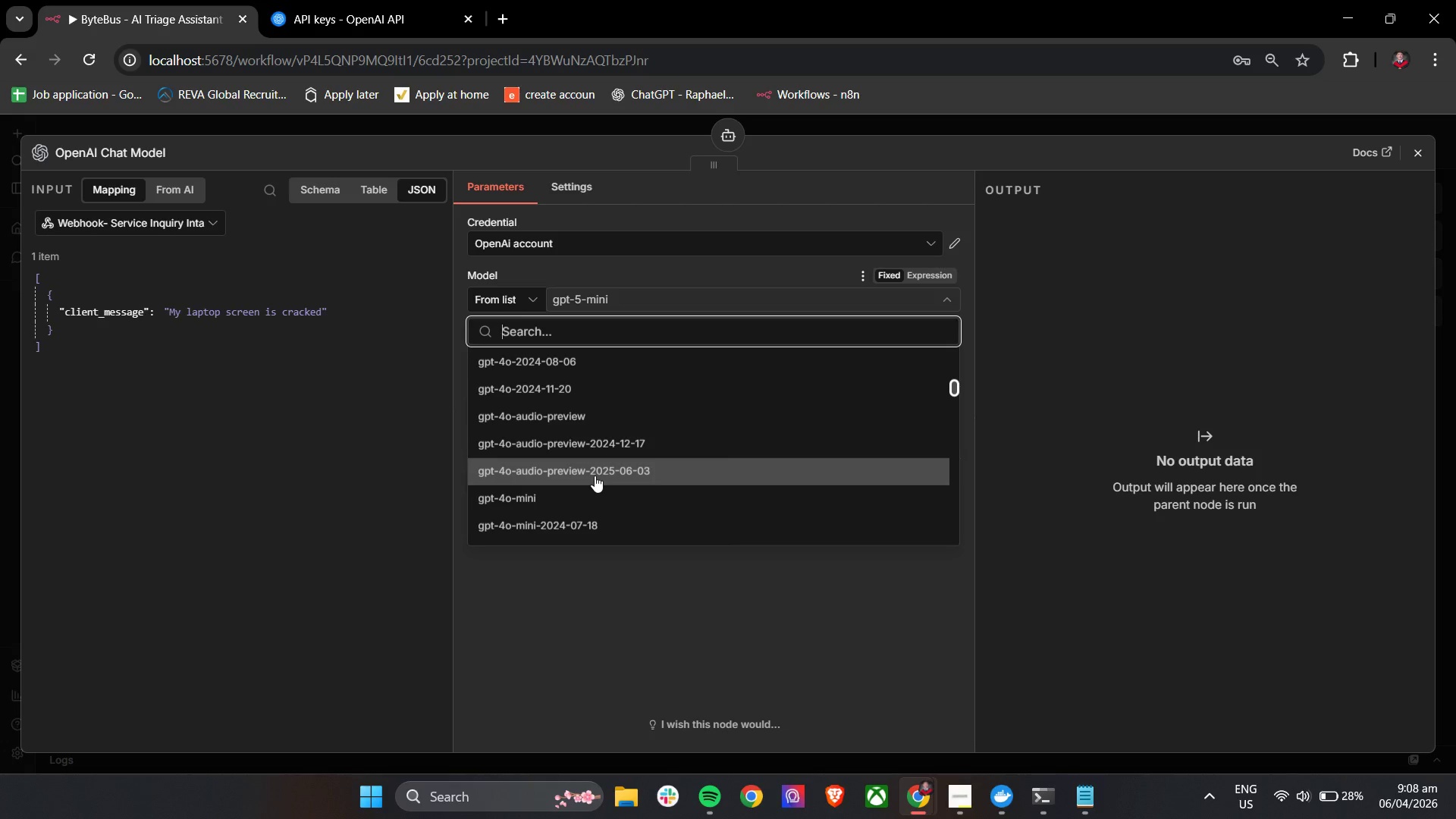 
wait(17.44)
 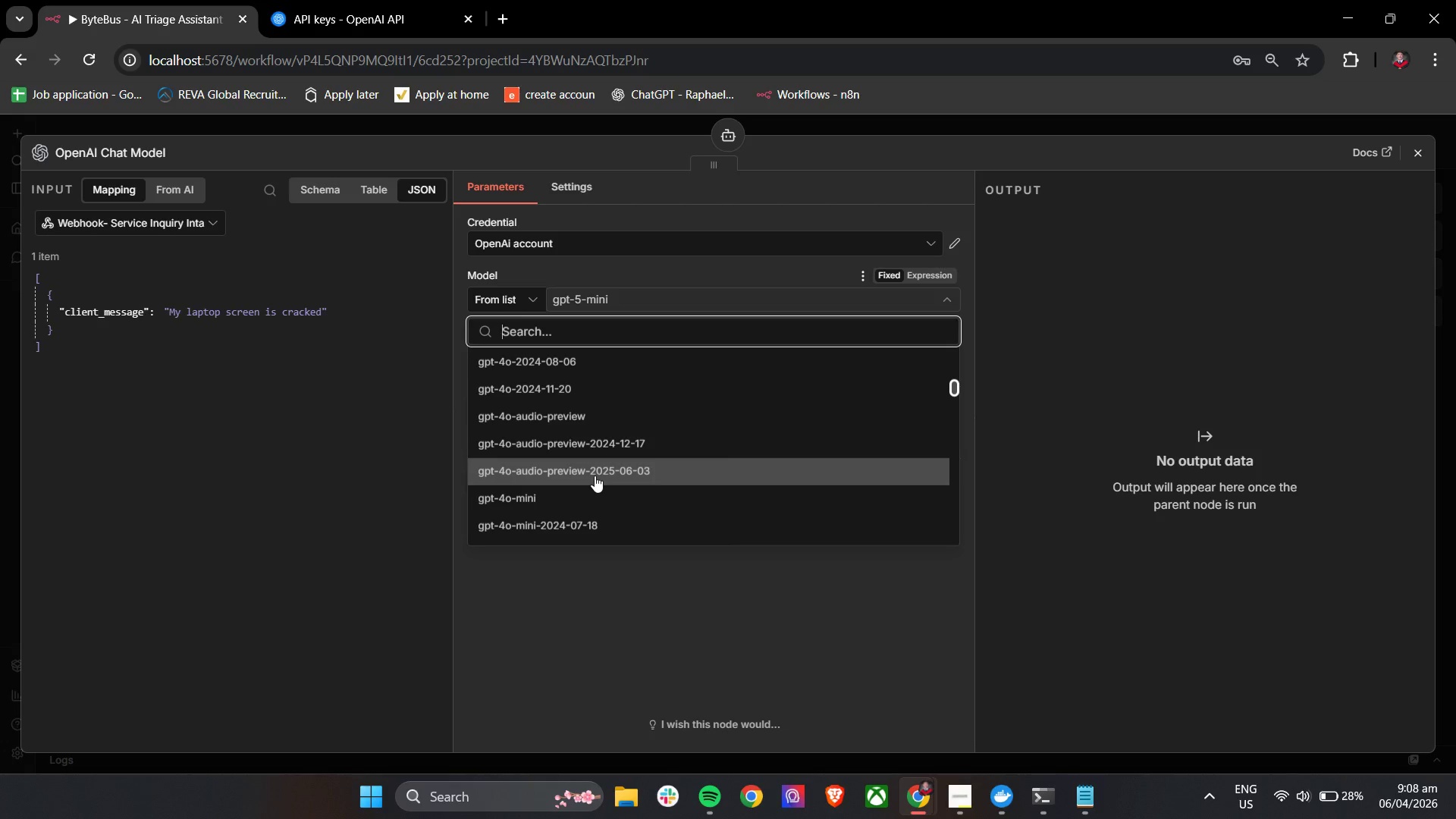 
scroll: coordinate [595, 475], scroll_direction: down, amount: 3.0
 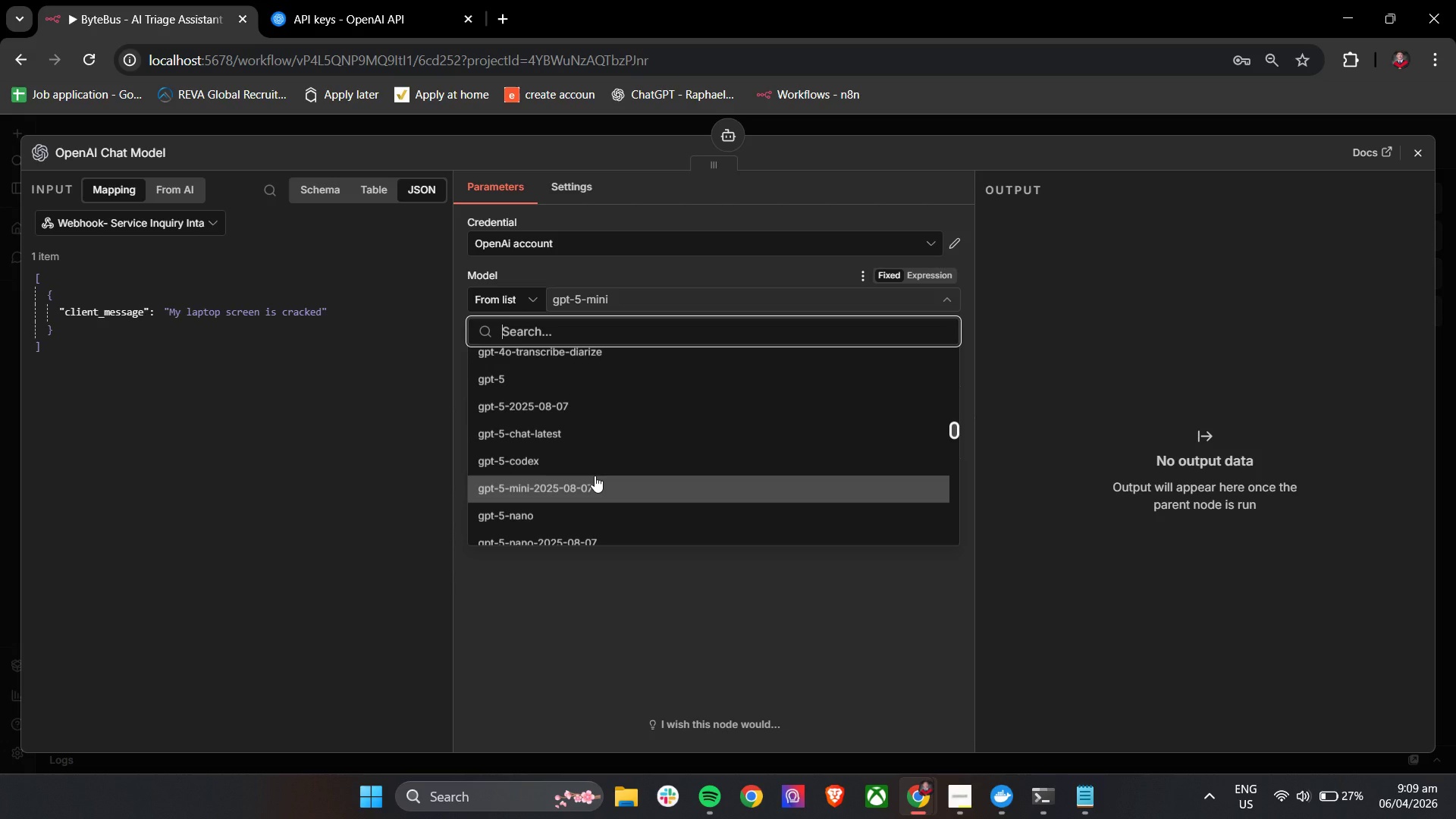 
wait(6.17)
 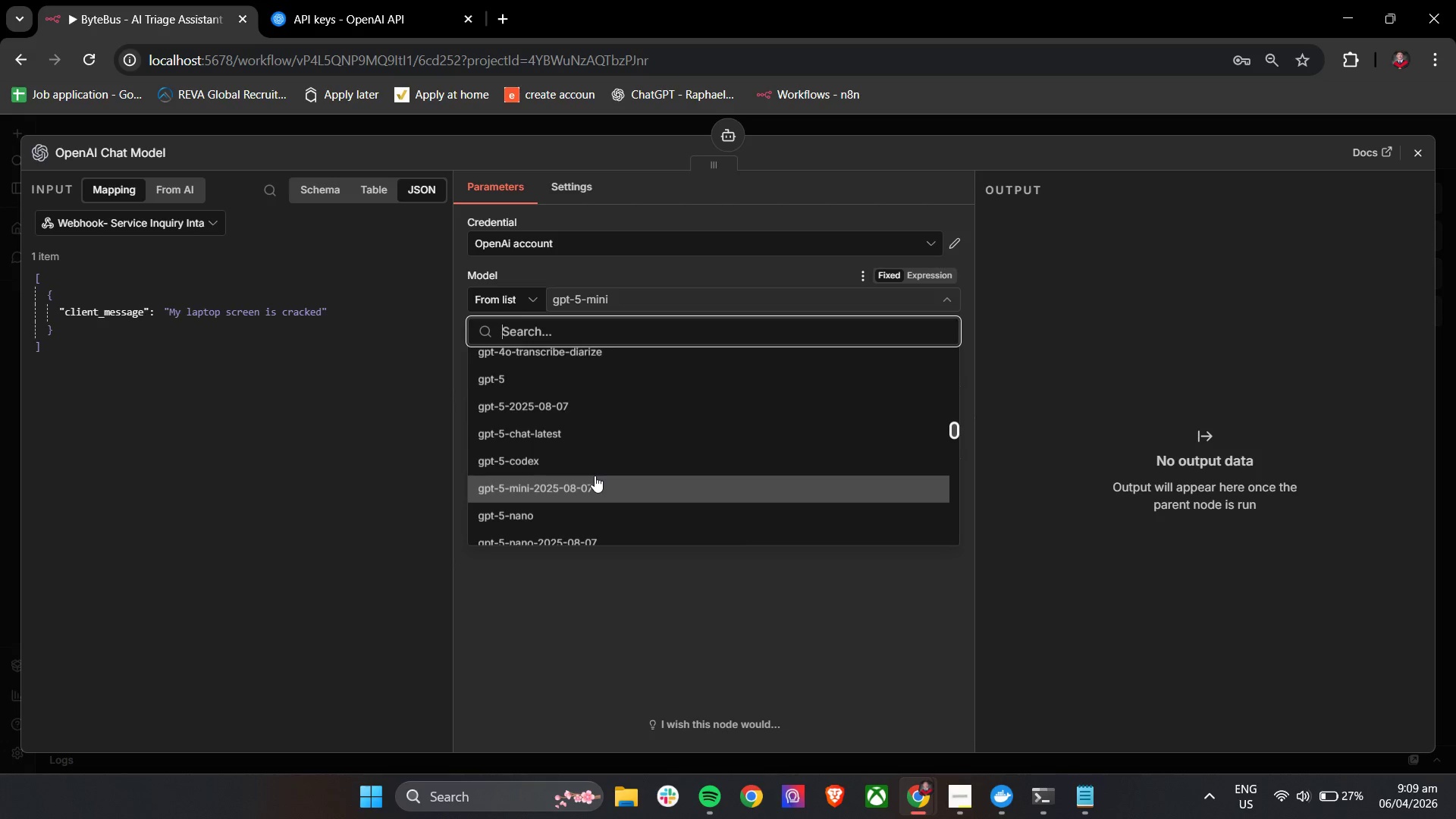 
scroll: coordinate [672, 466], scroll_direction: up, amount: 3.0
 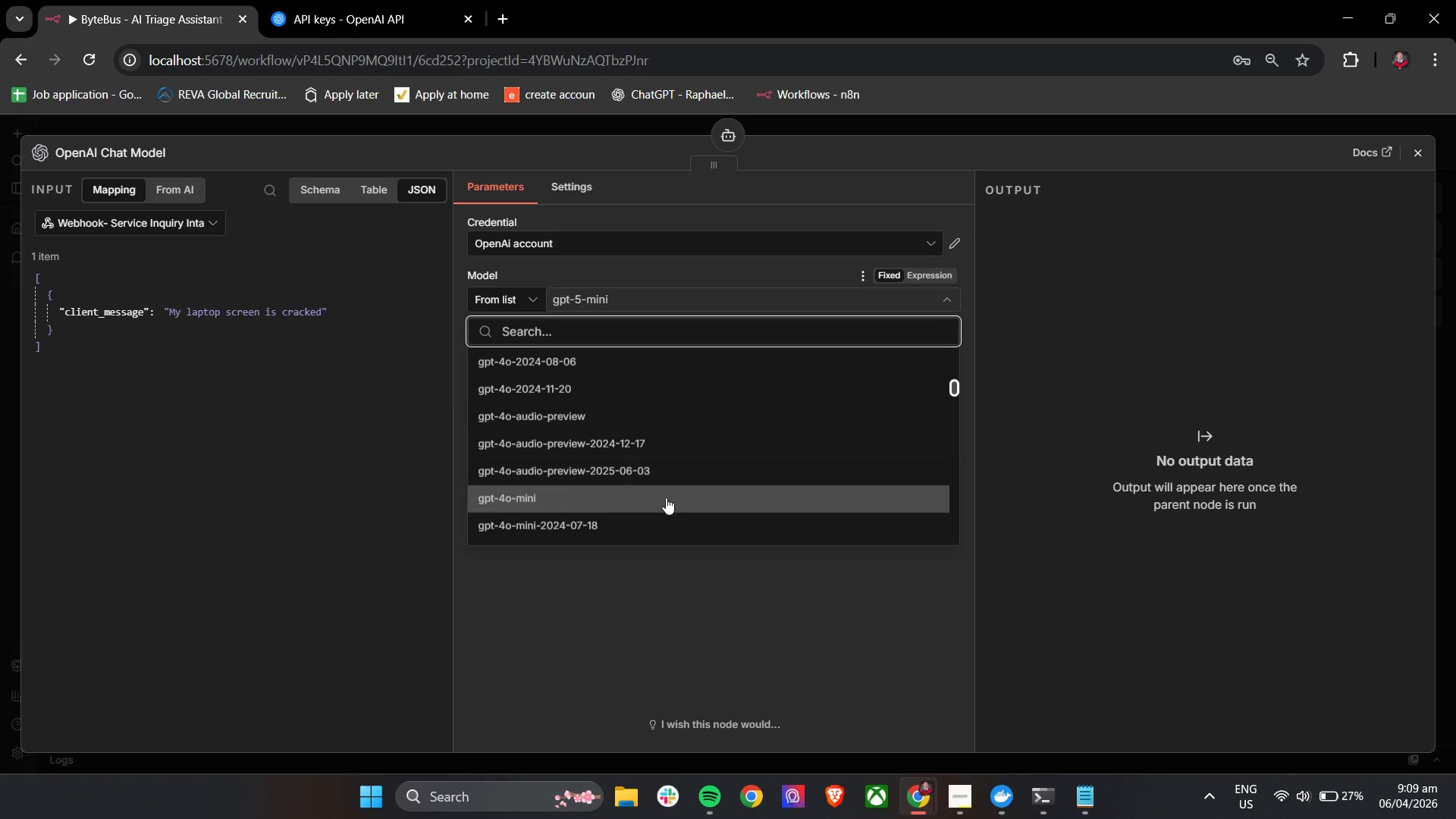 
left_click([667, 500])
 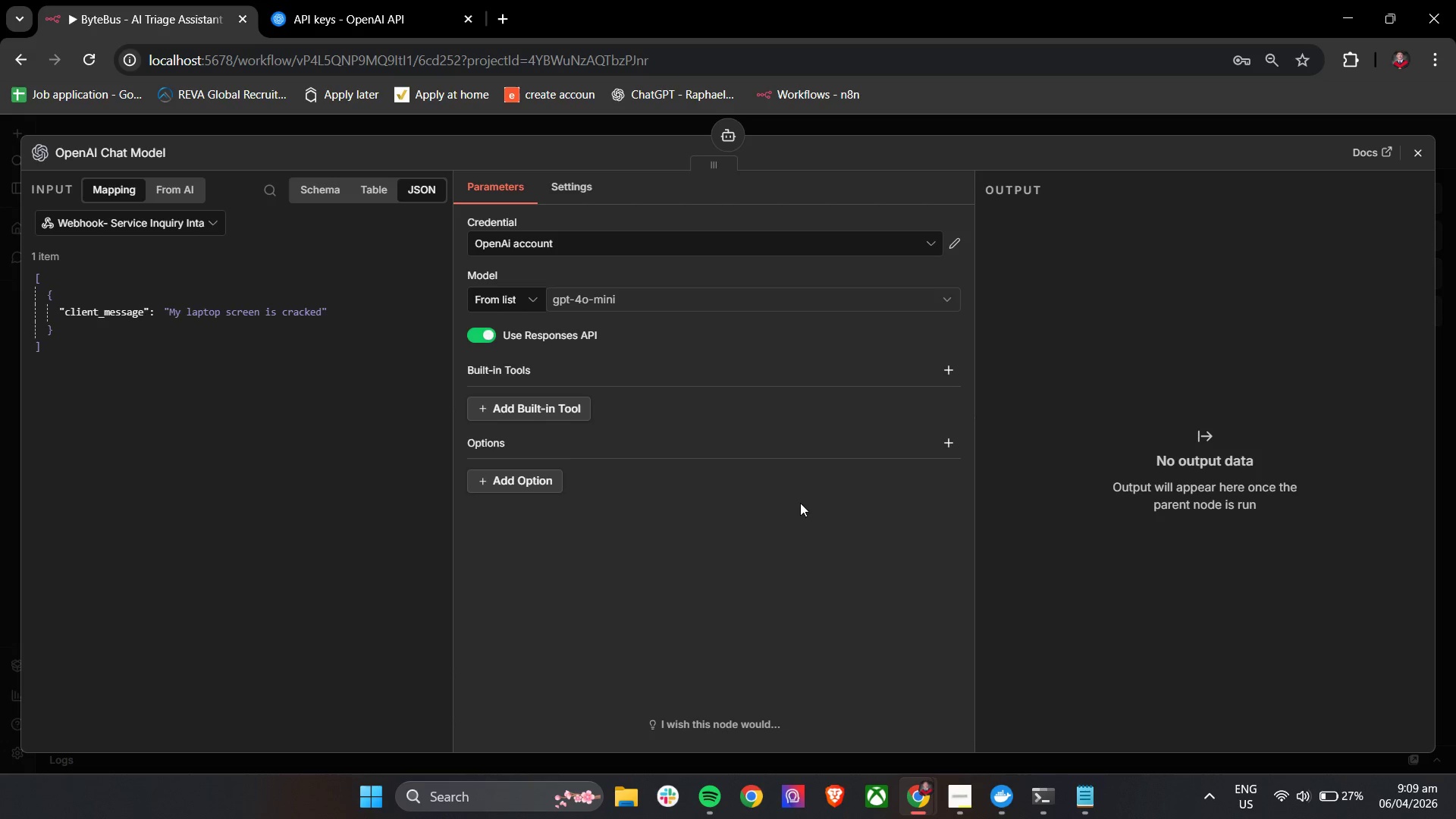 
left_click([724, 520])
 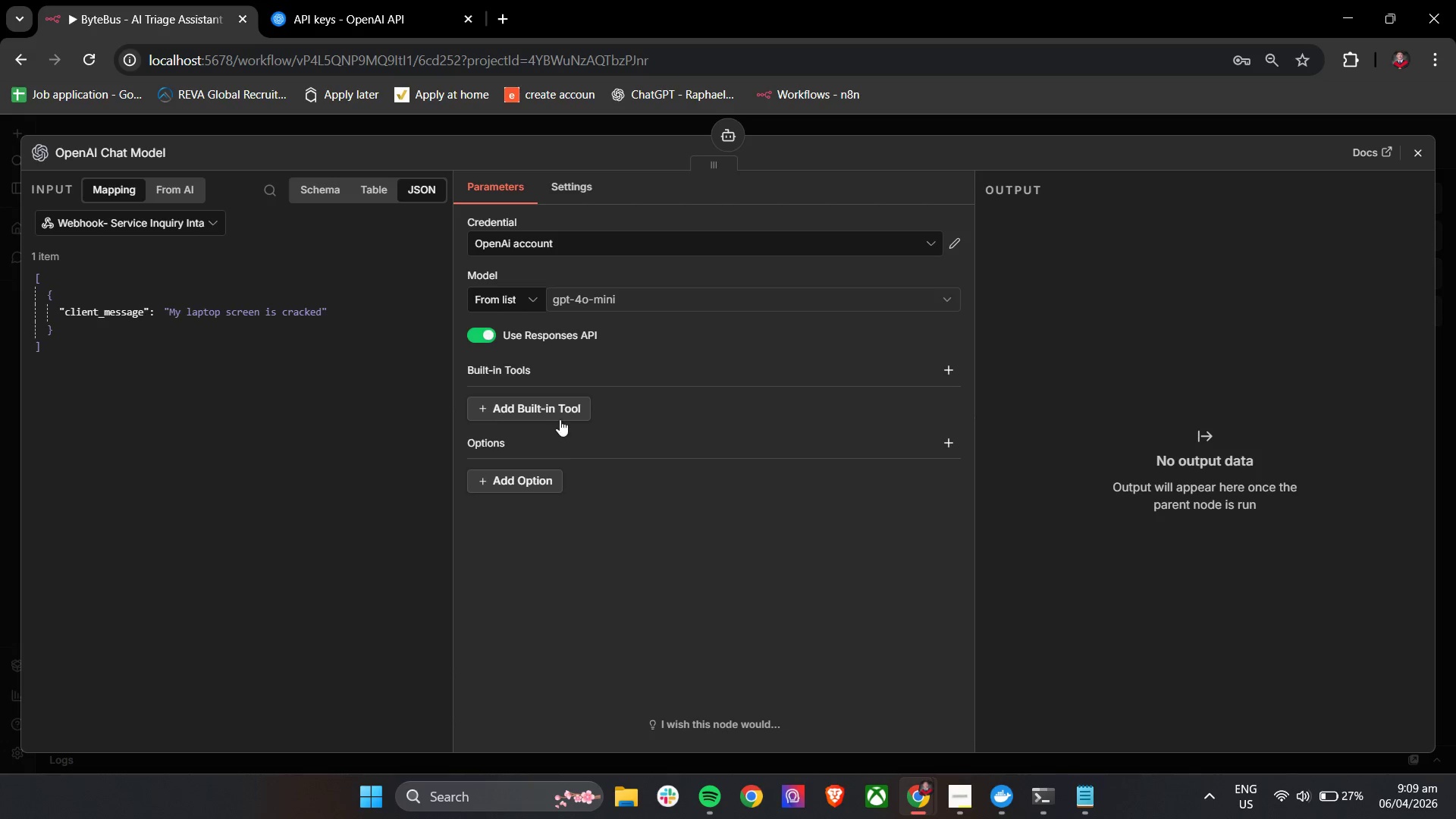 
left_click([563, 416])
 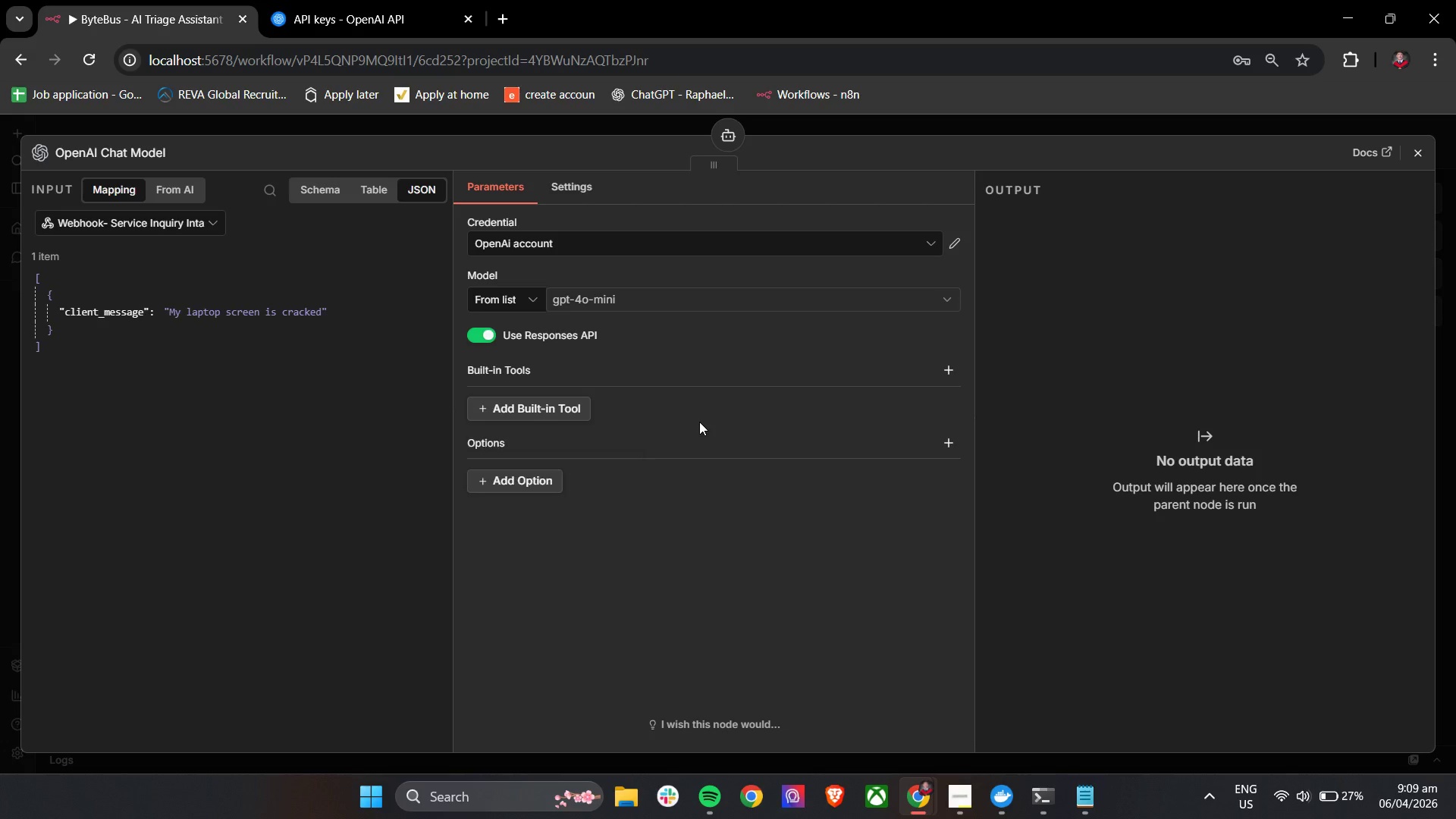 
double_click([535, 474])
 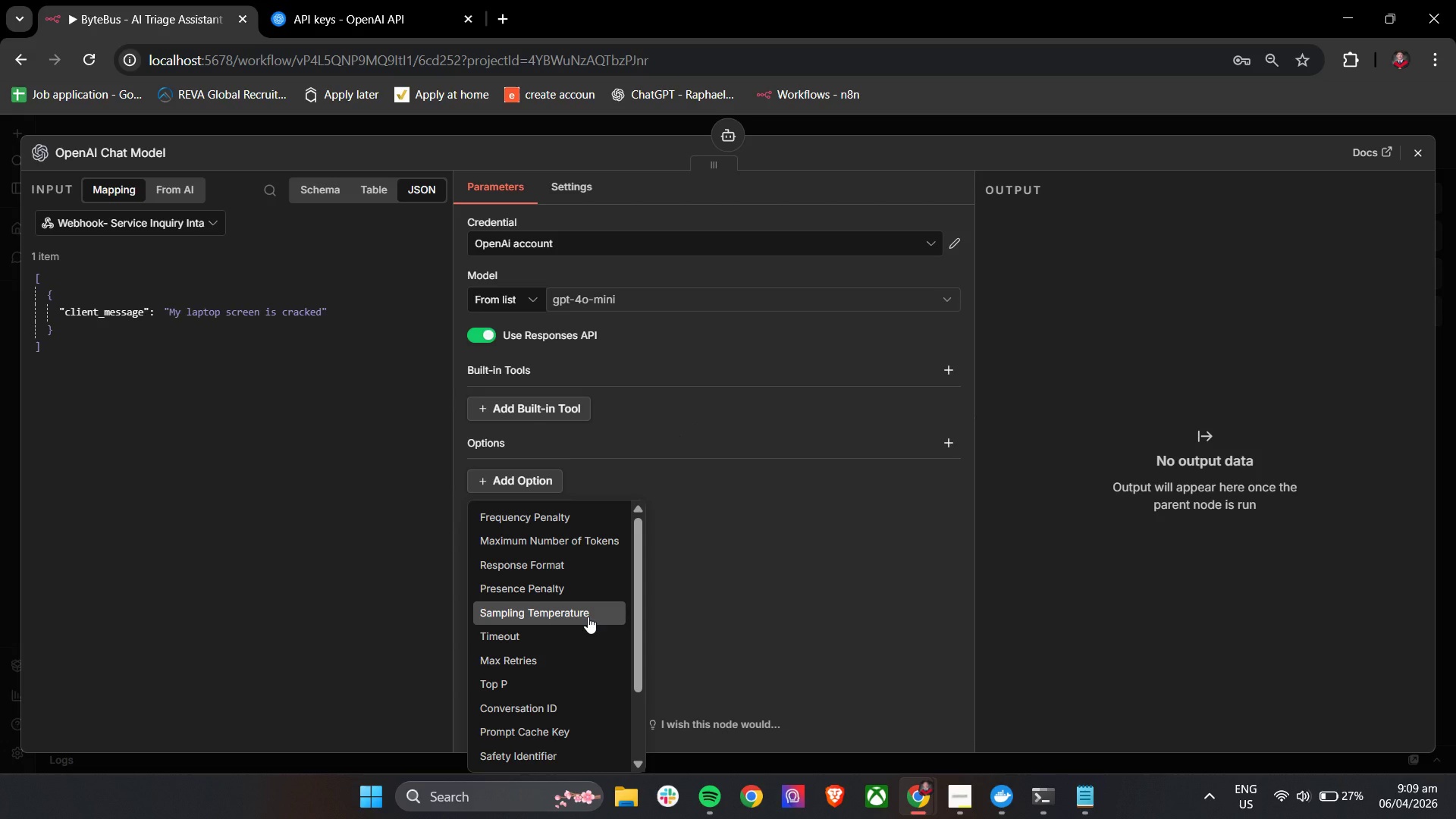 
scroll: coordinate [578, 629], scroll_direction: down, amount: 5.0
 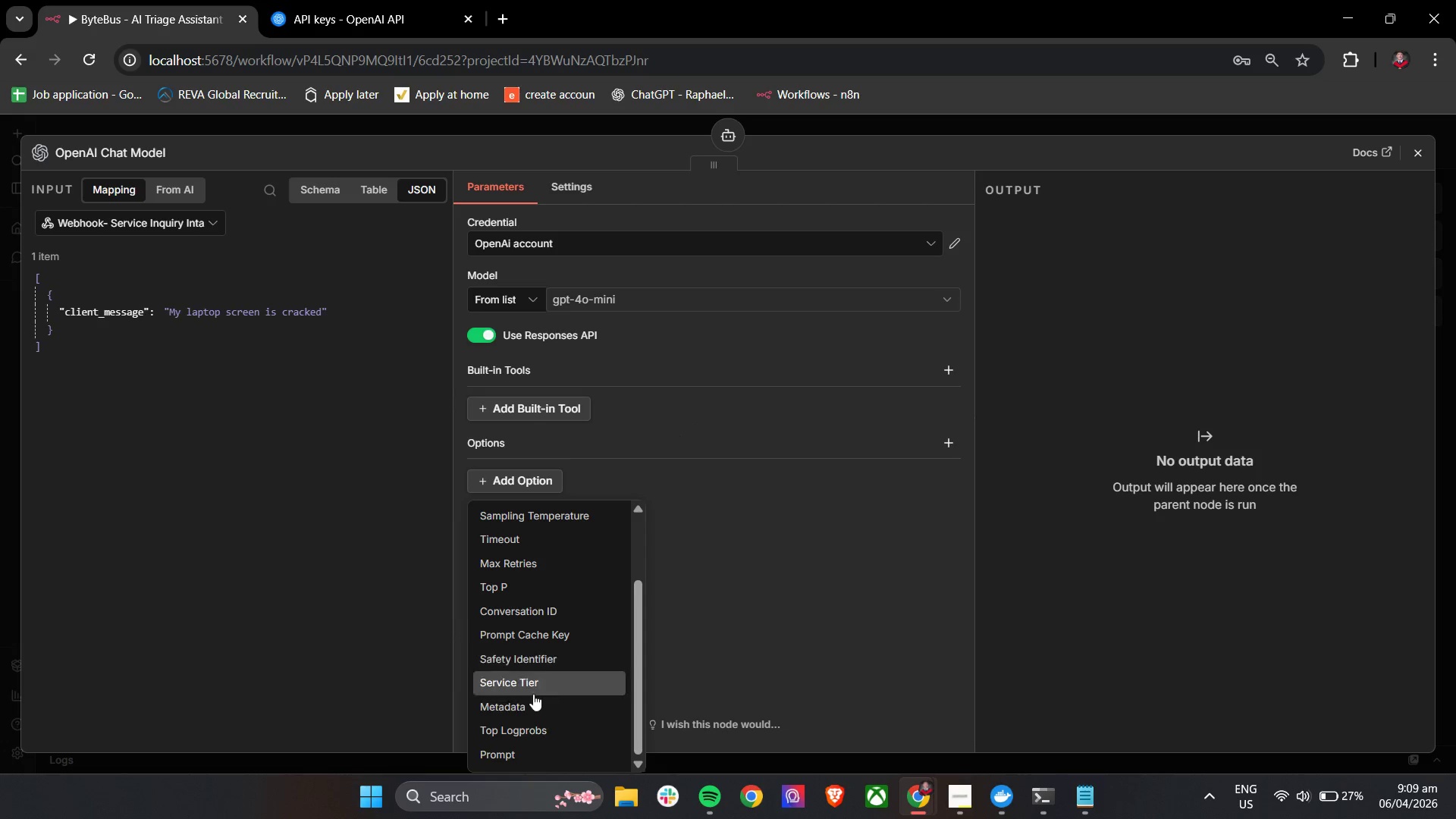 
scroll: coordinate [557, 667], scroll_direction: up, amount: 3.0
 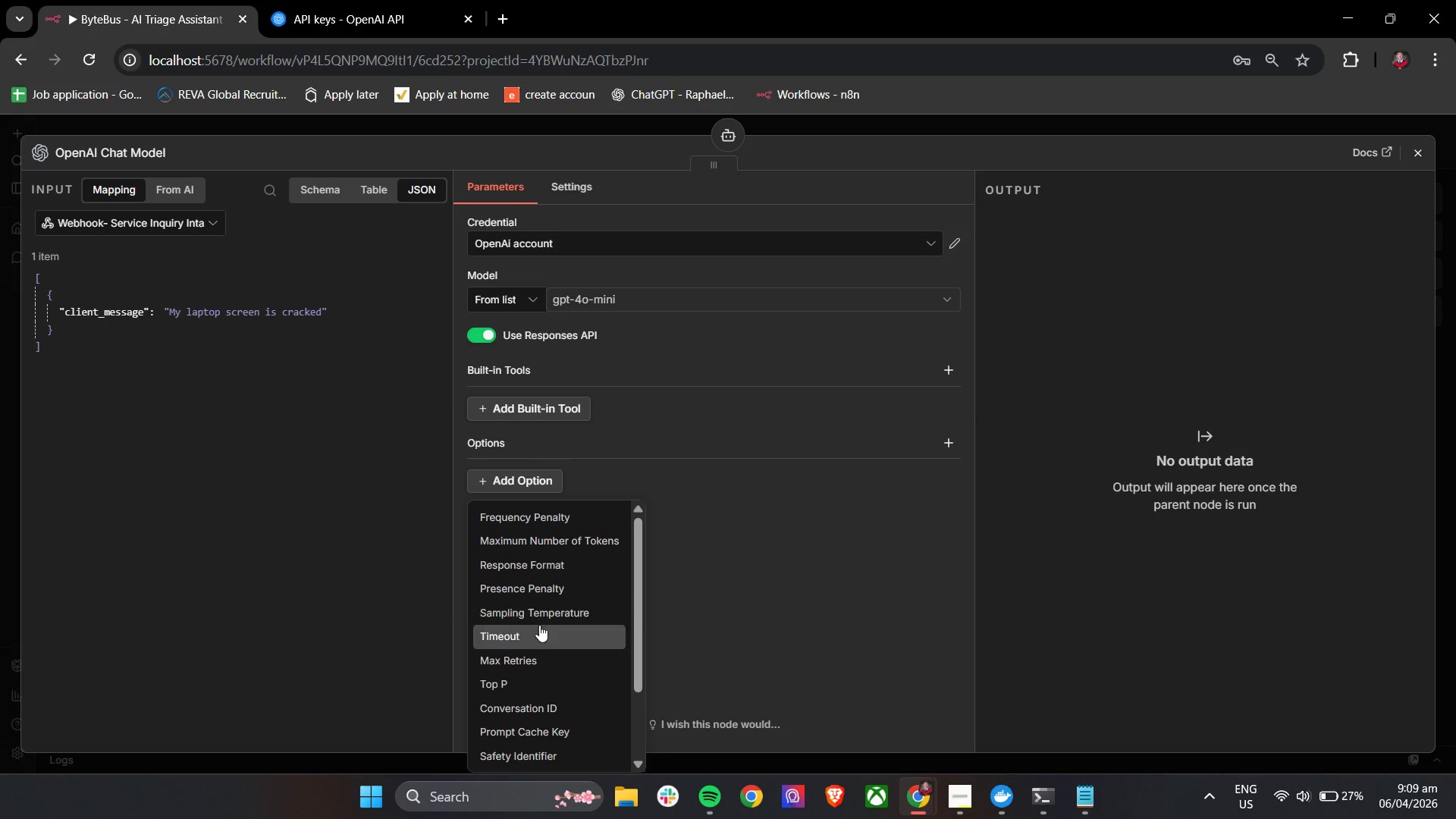 
left_click([545, 621])
 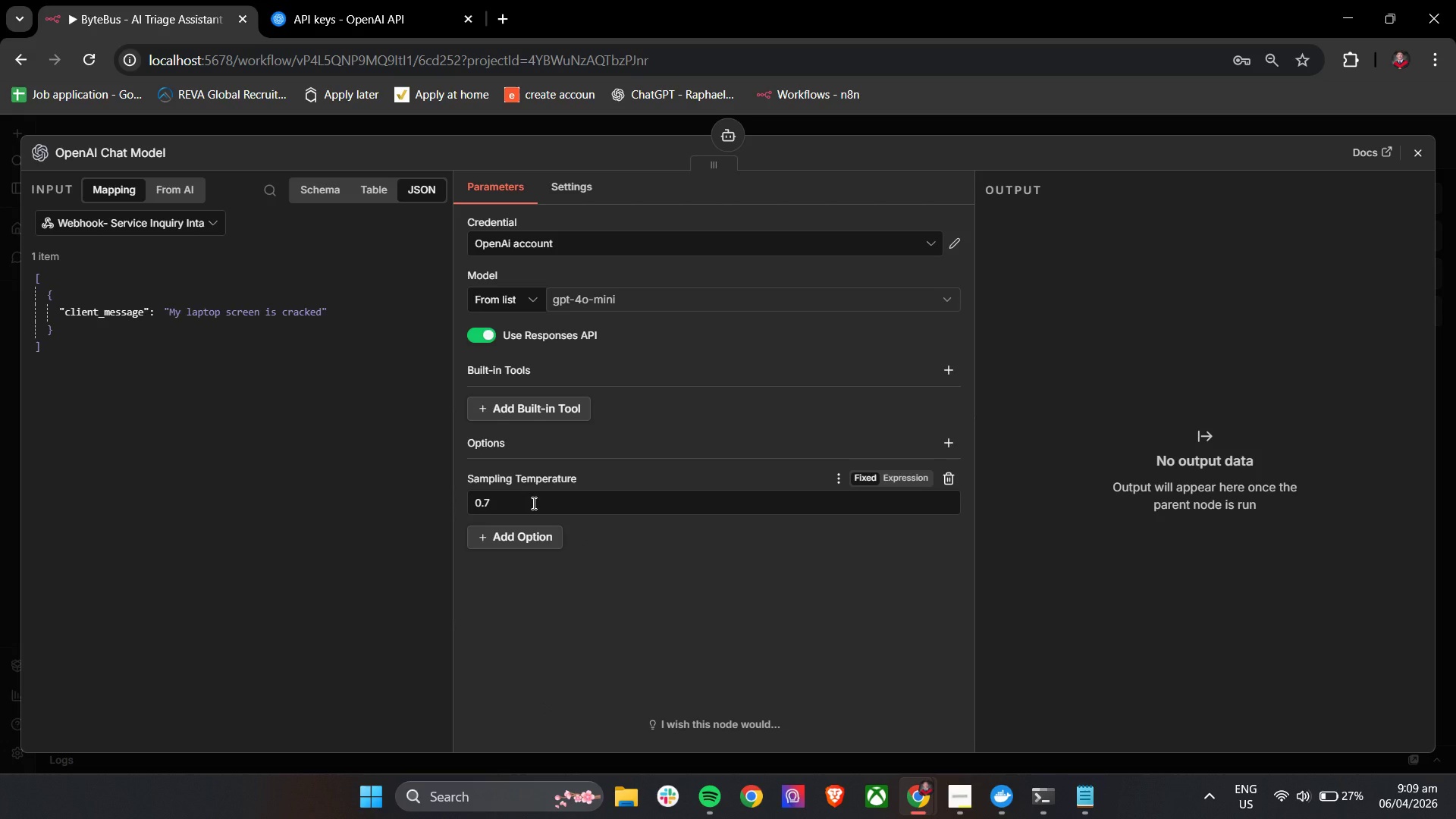 
left_click([532, 503])
 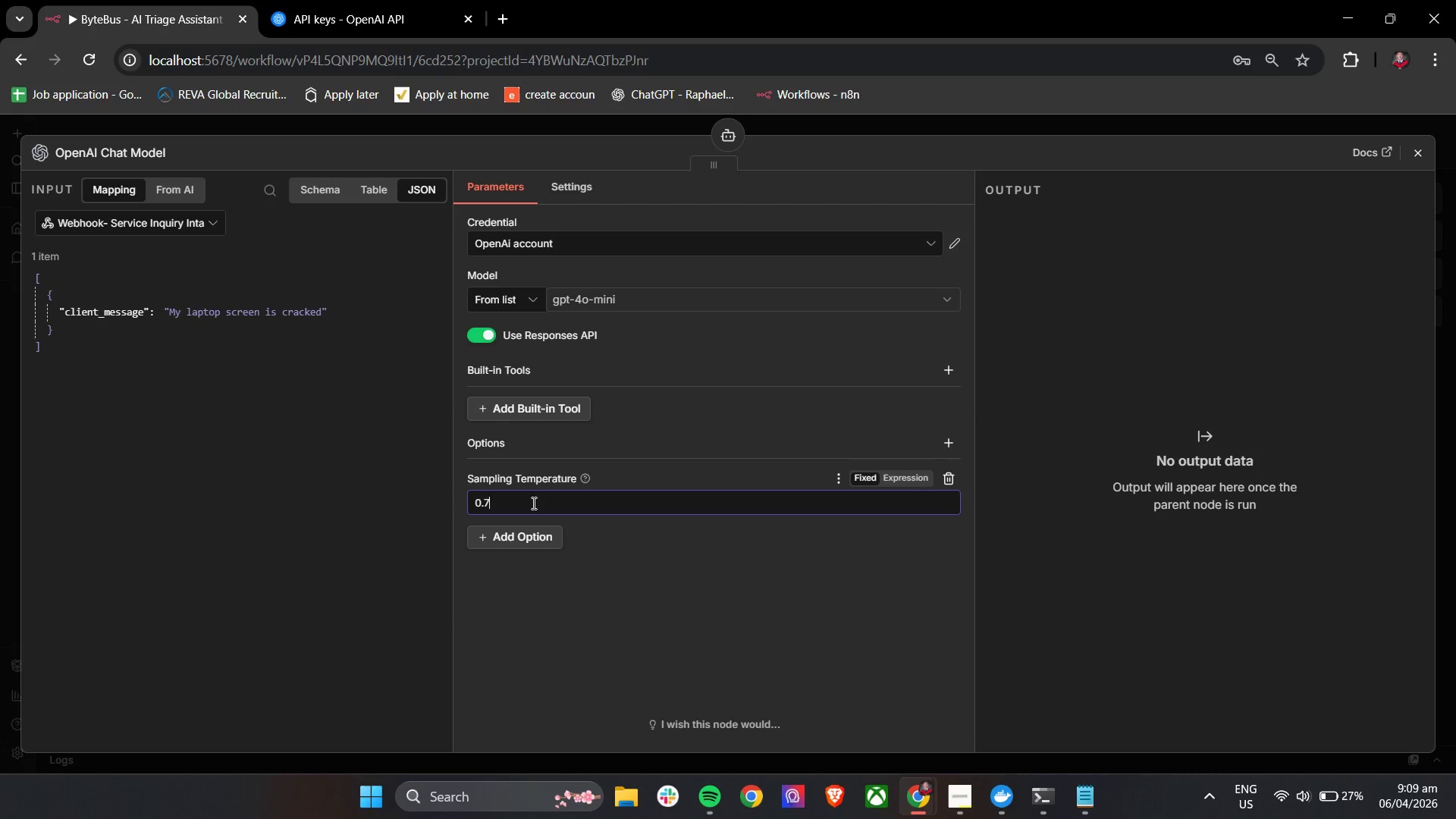 
key(Backspace)
 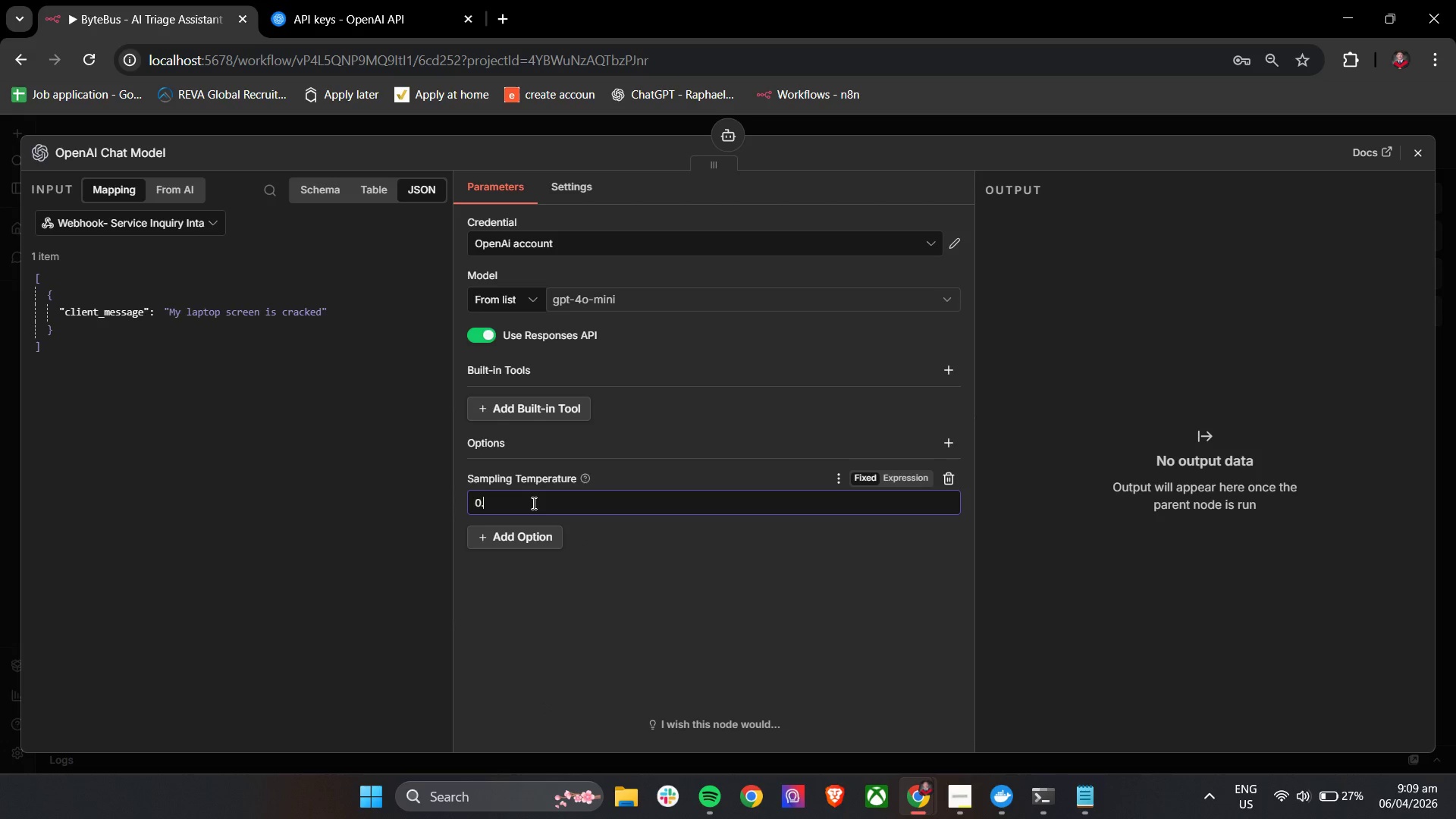 
key(3)
 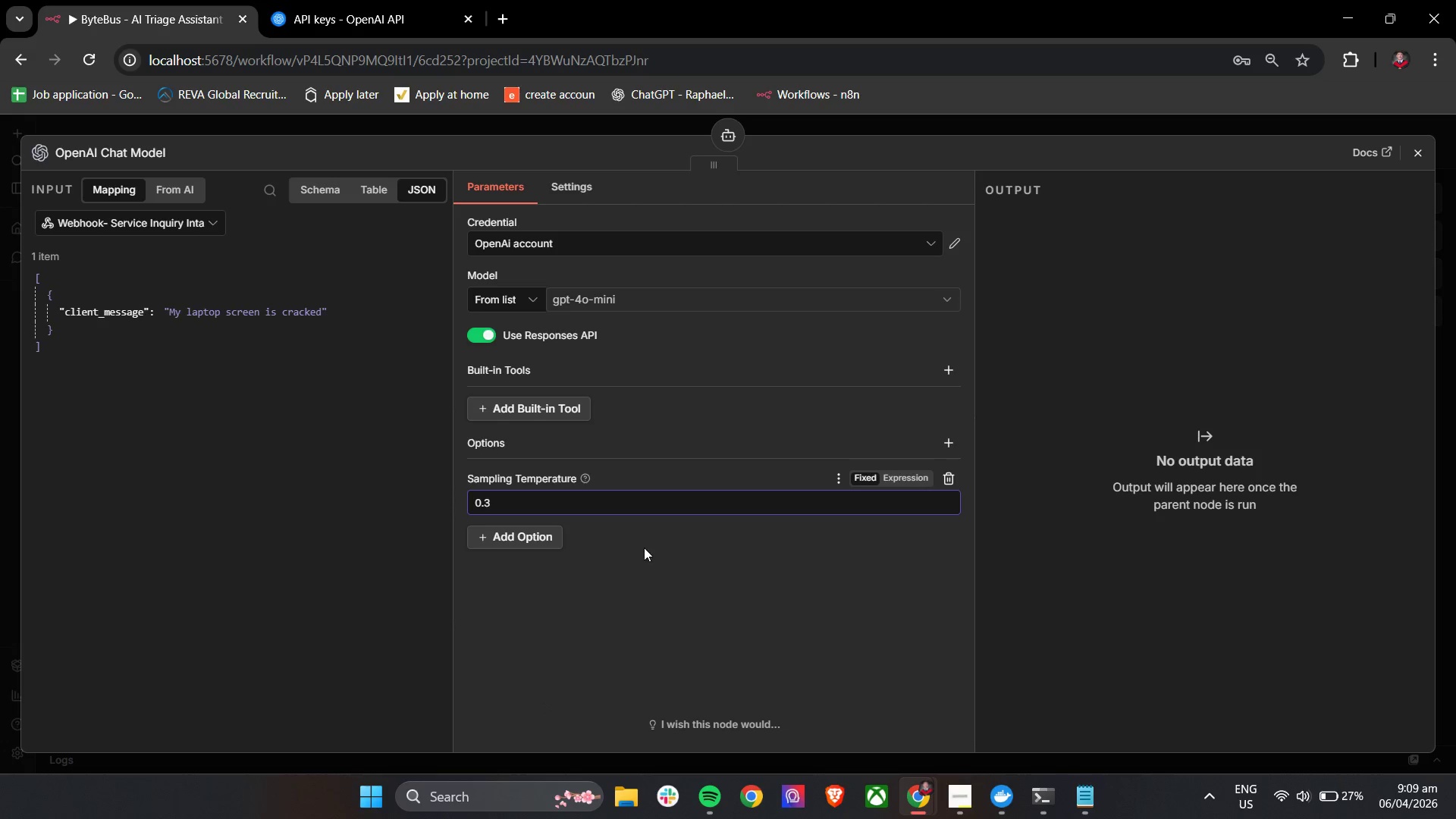 
left_click([647, 549])
 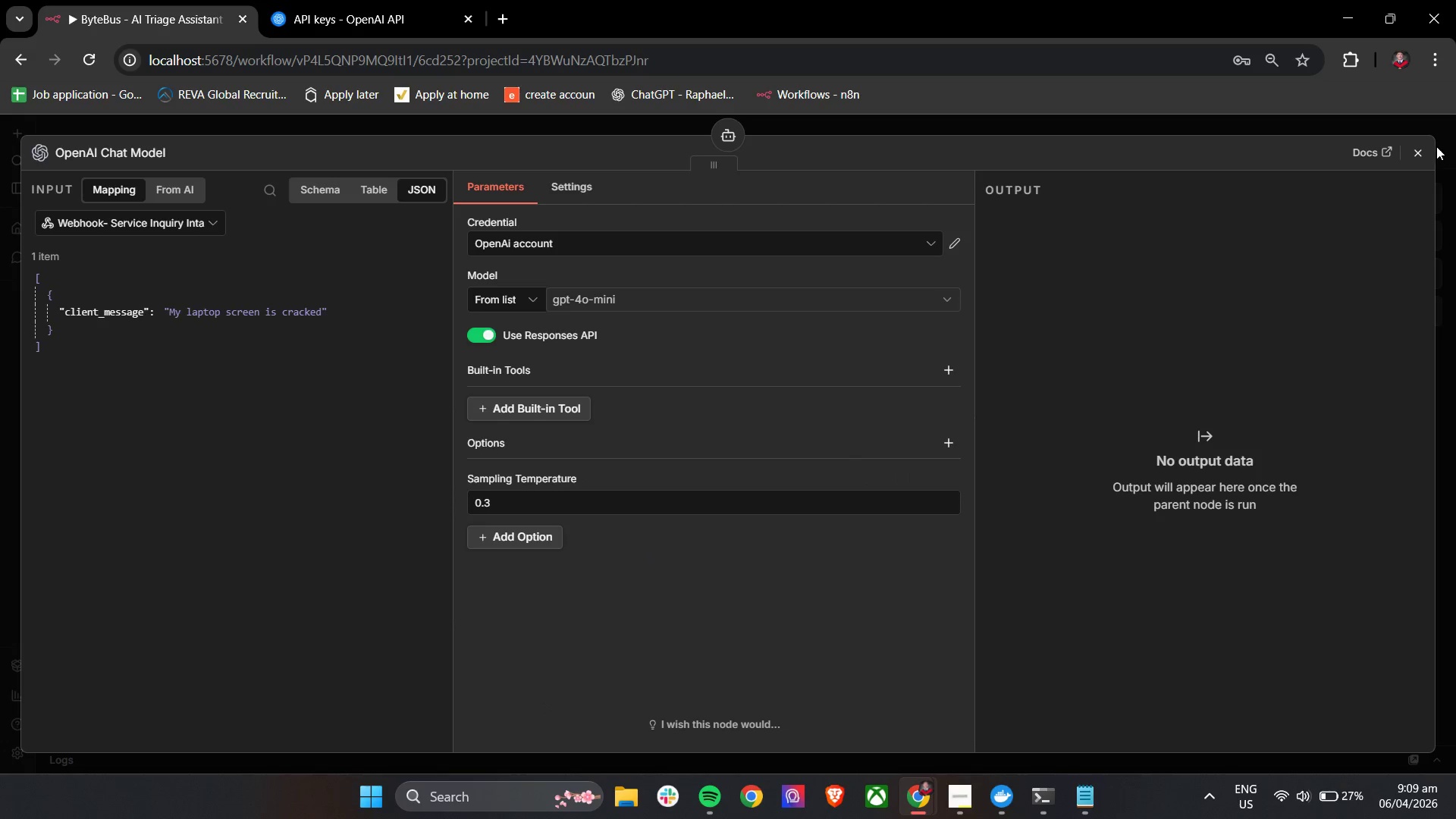 
left_click([1423, 154])
 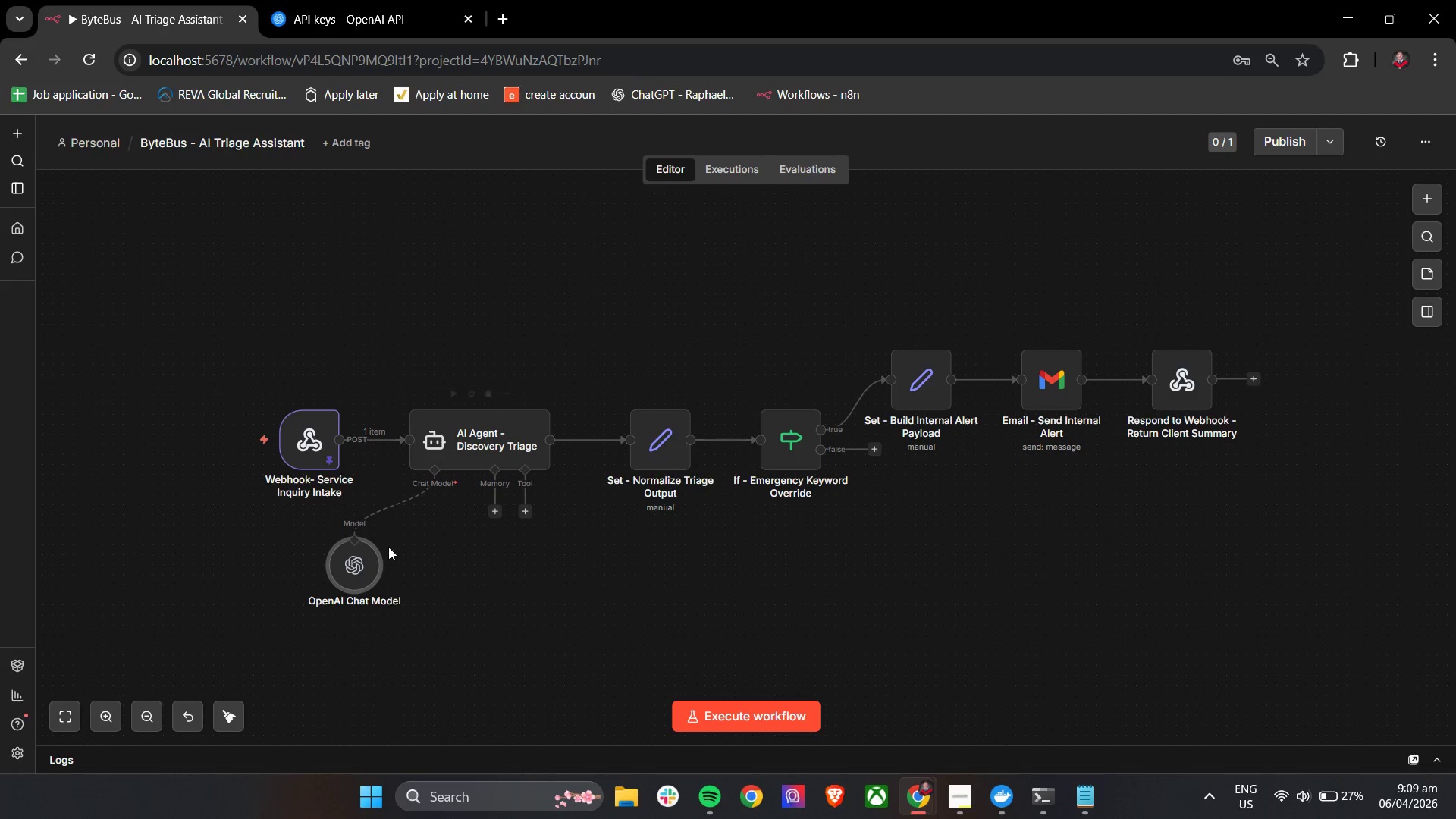 
left_click_drag(start_coordinate=[360, 570], to_coordinate=[418, 589])
 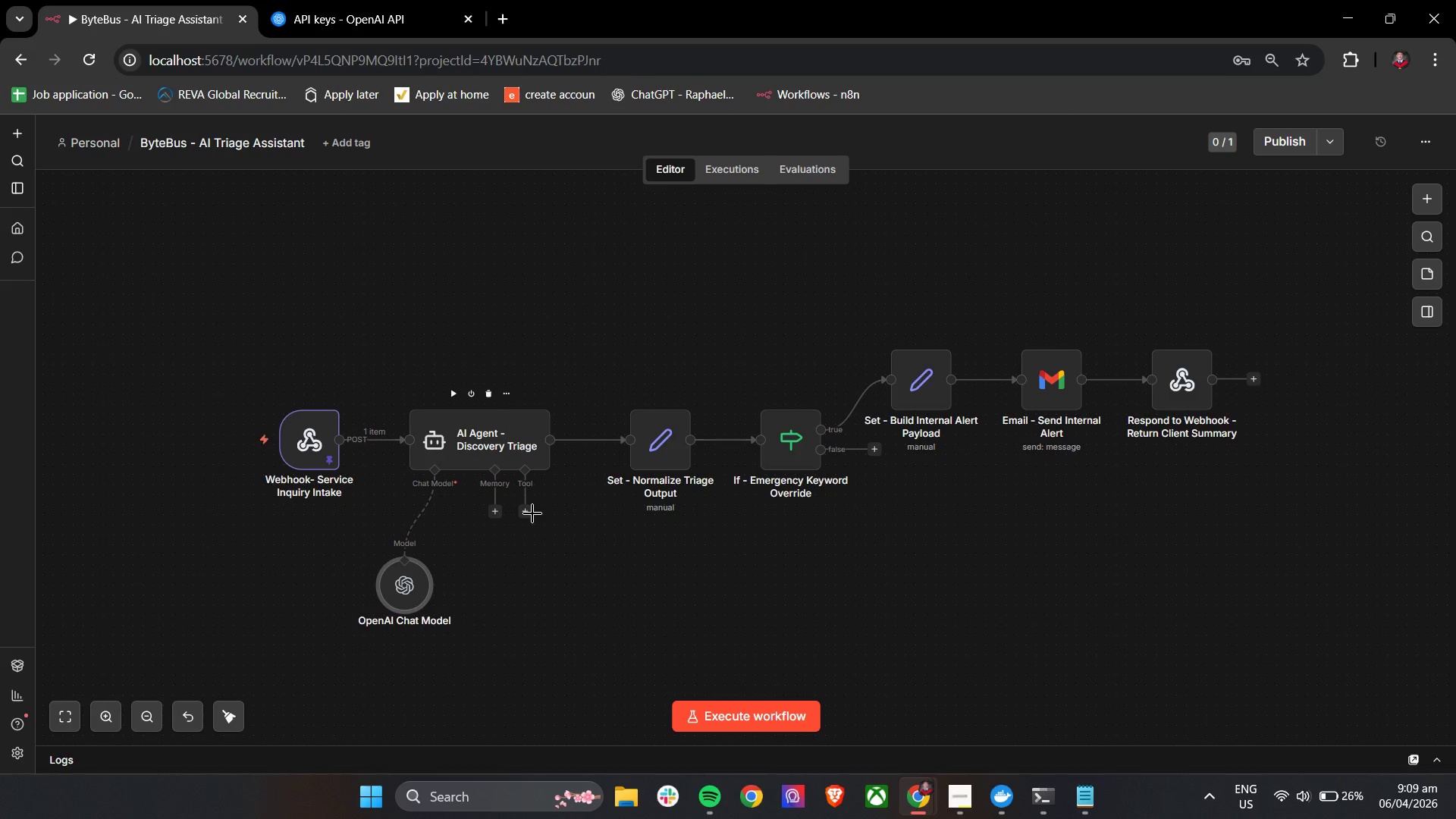 
left_click([529, 513])
 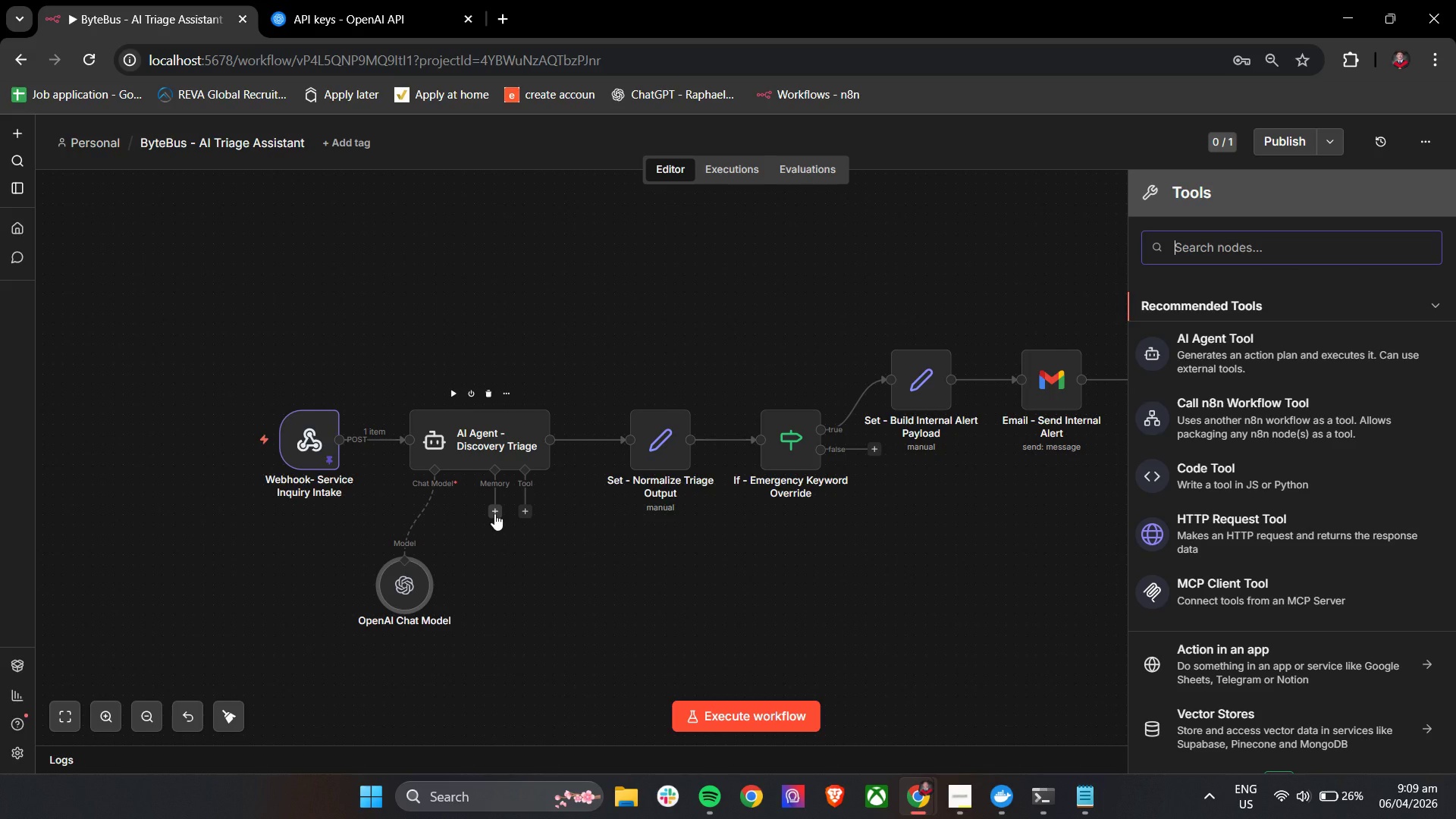 
left_click([494, 513])
 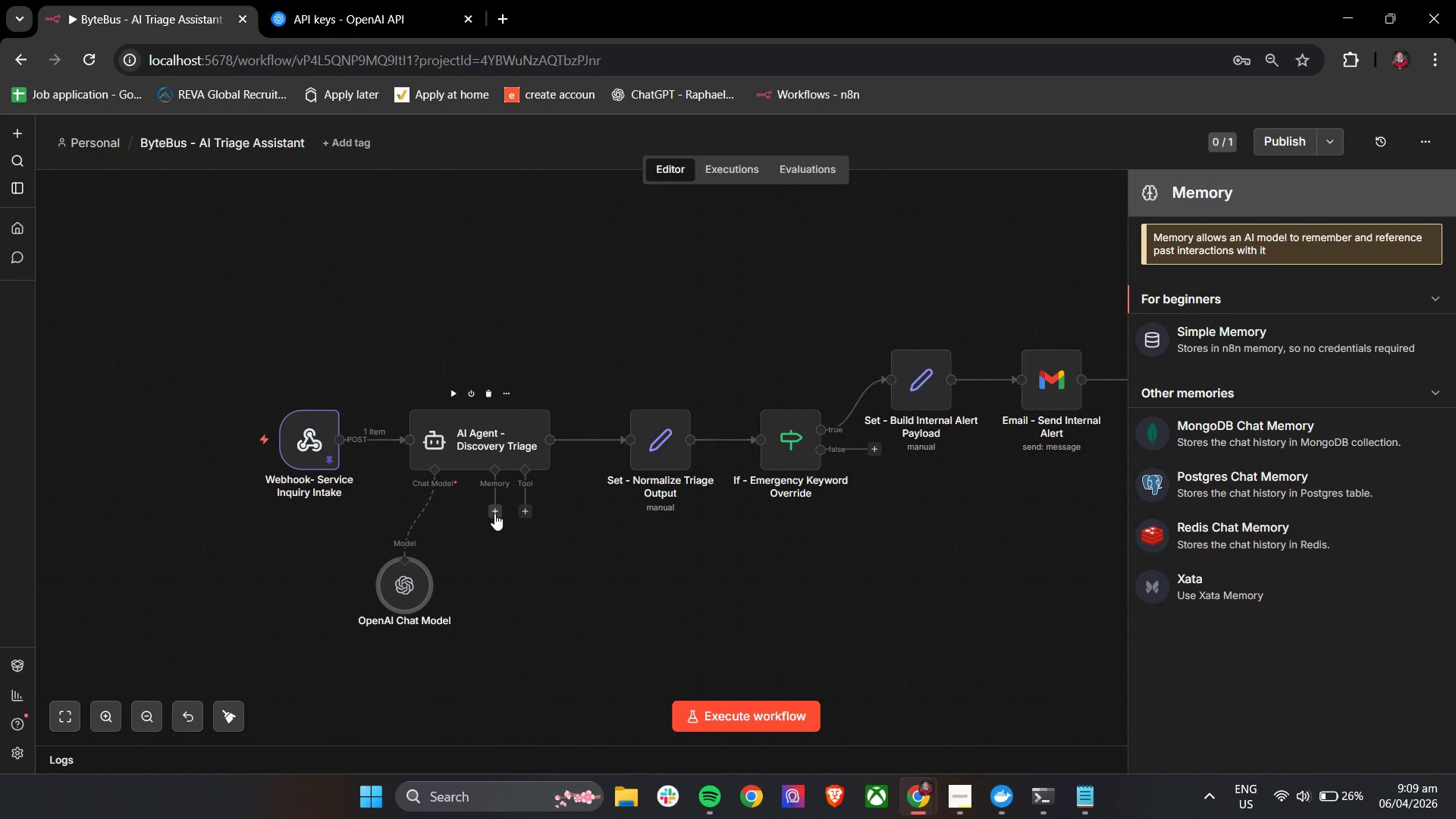 
left_click([582, 297])